 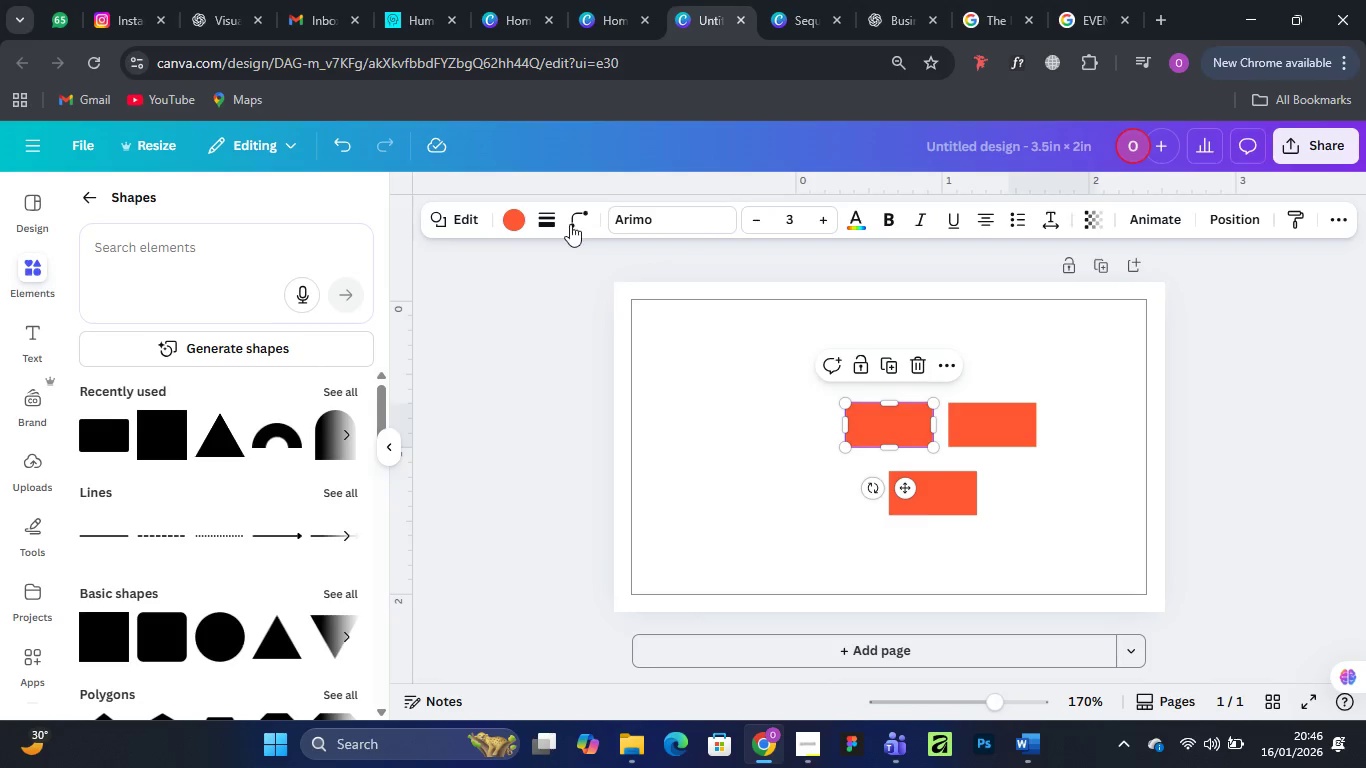 
left_click([516, 214])
 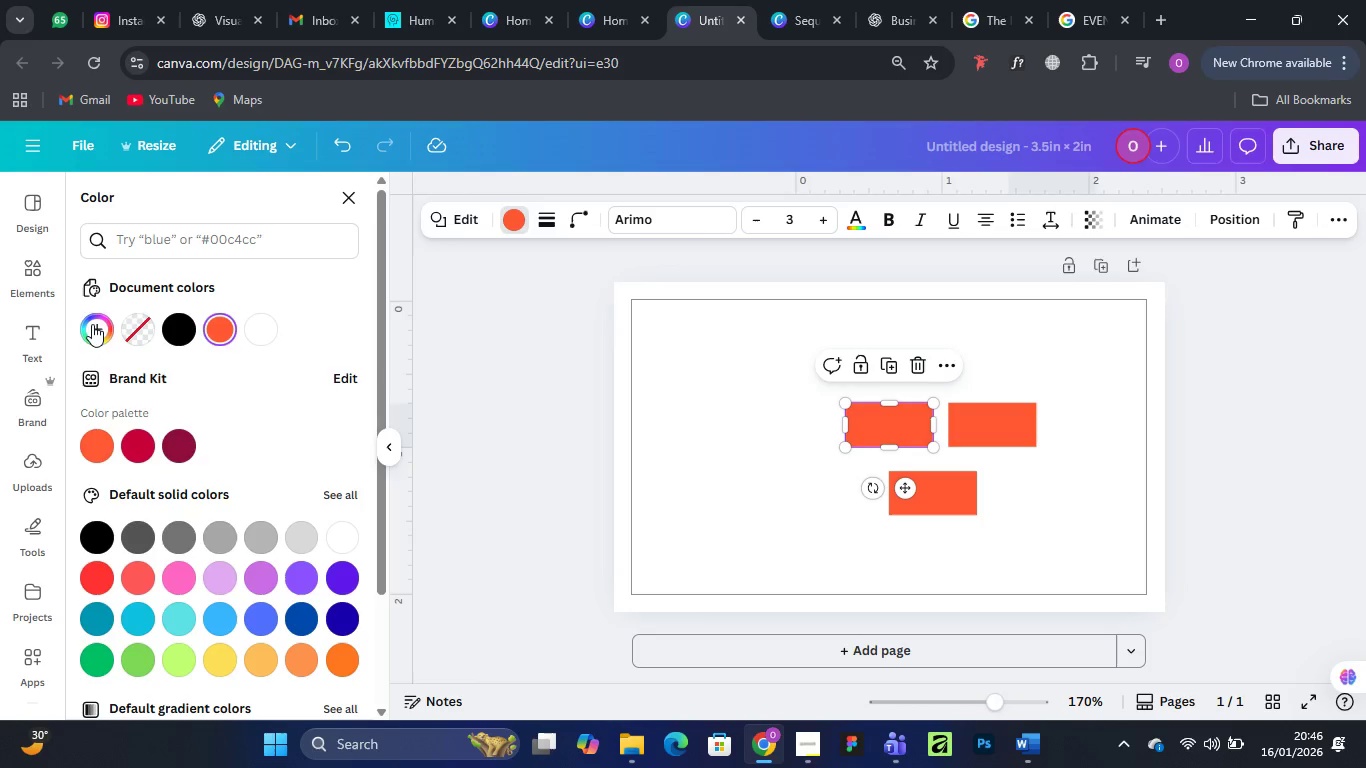 
left_click([94, 323])
 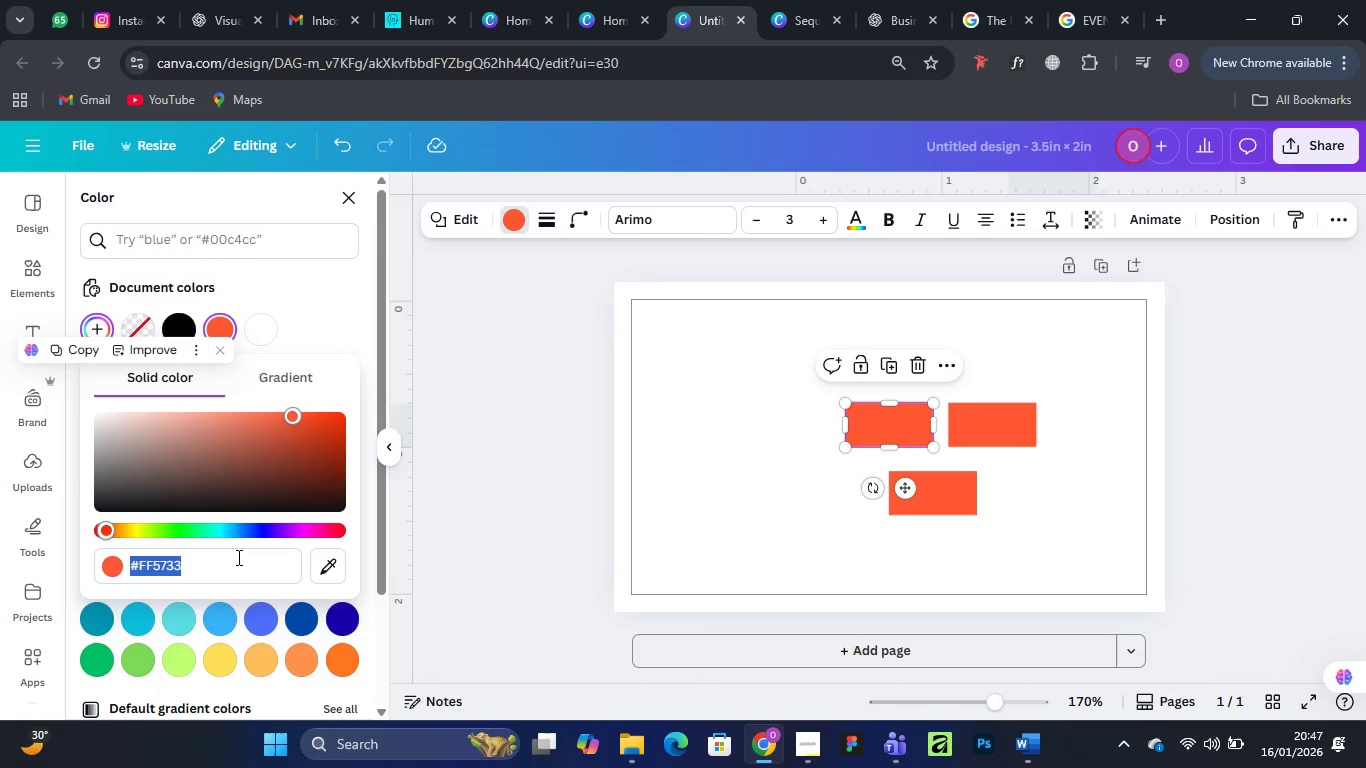 
key(Control+V)
 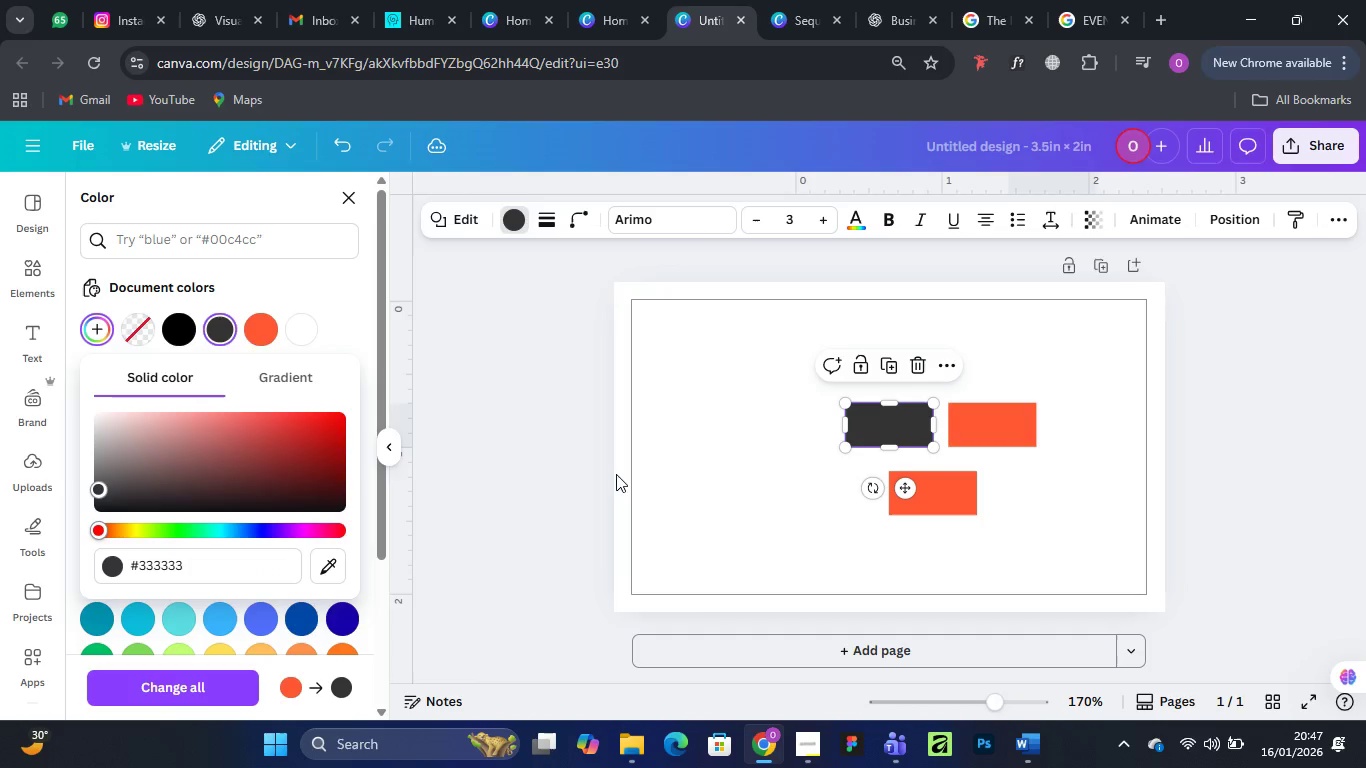 
left_click([728, 387])
 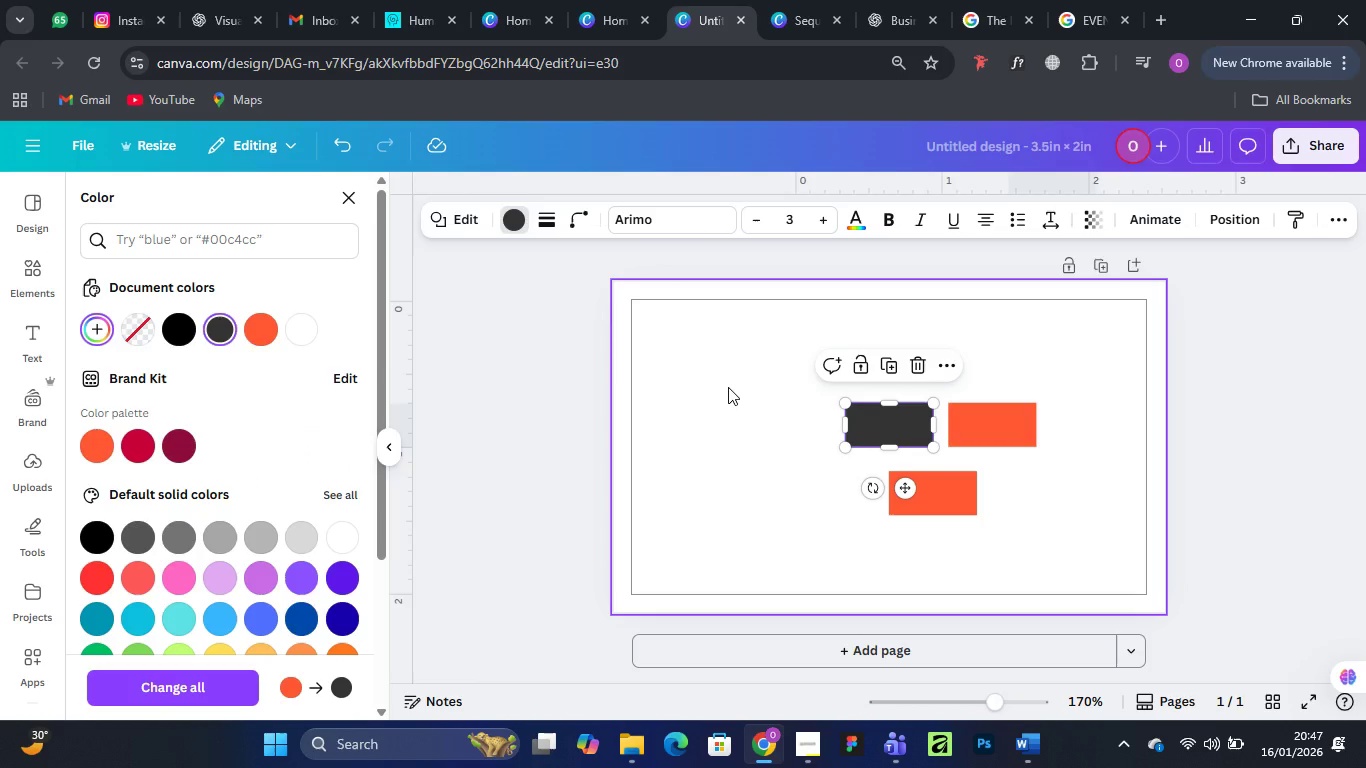 
left_click([1016, 423])
 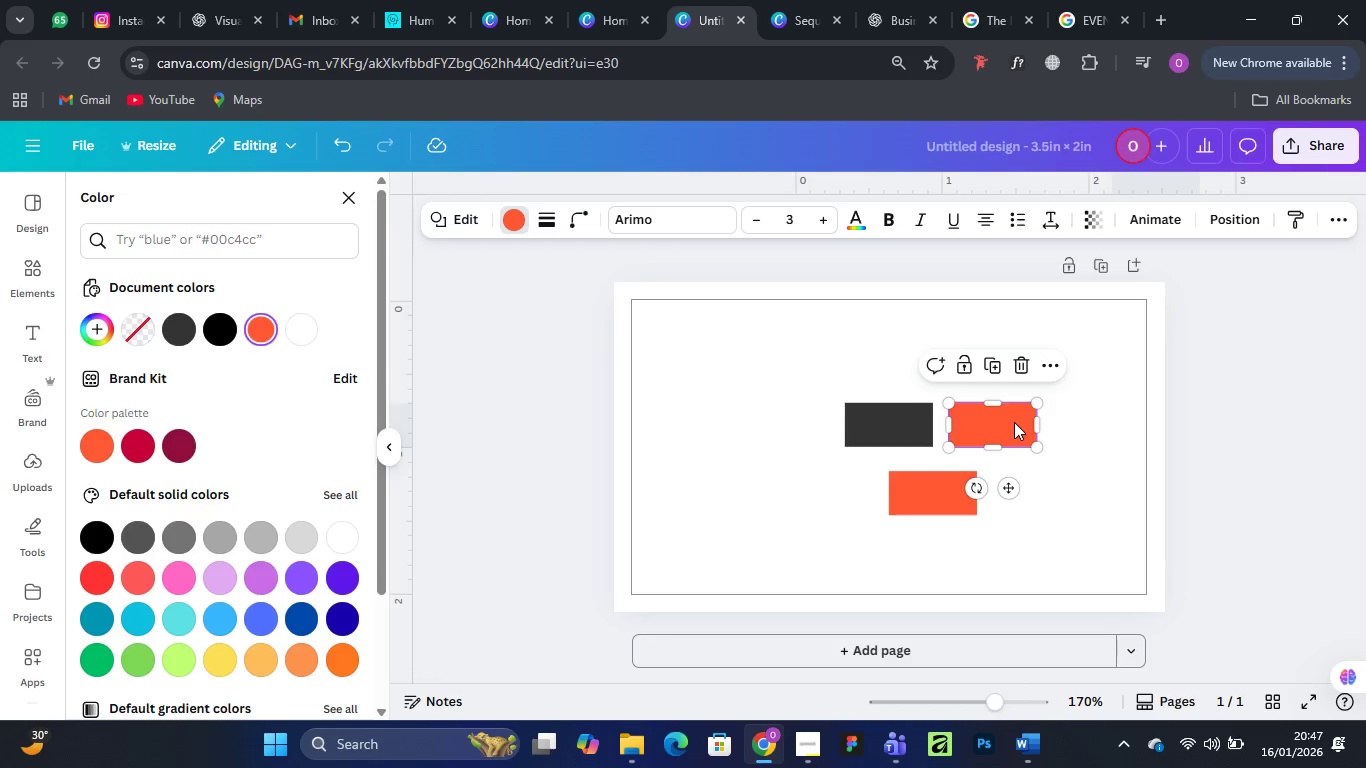 
wait(8.97)
 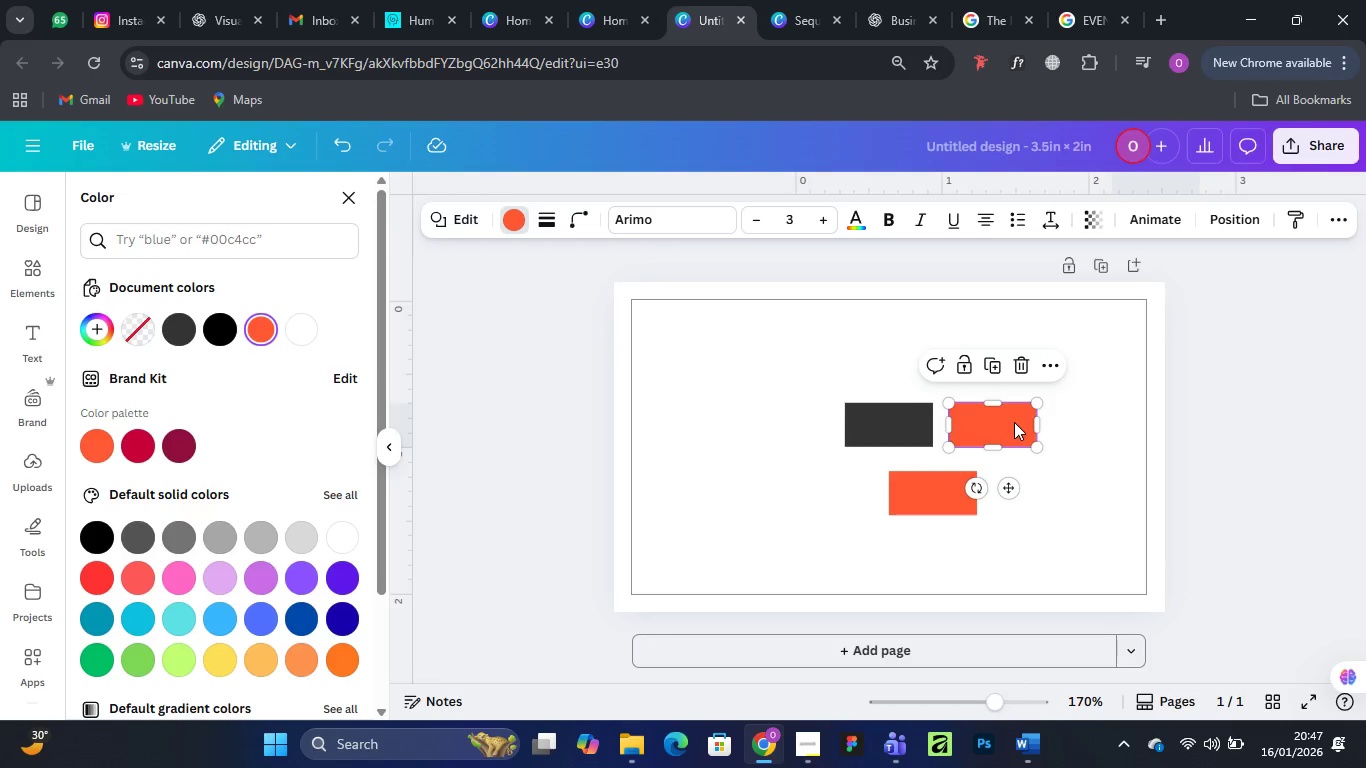 
left_click([809, 616])